 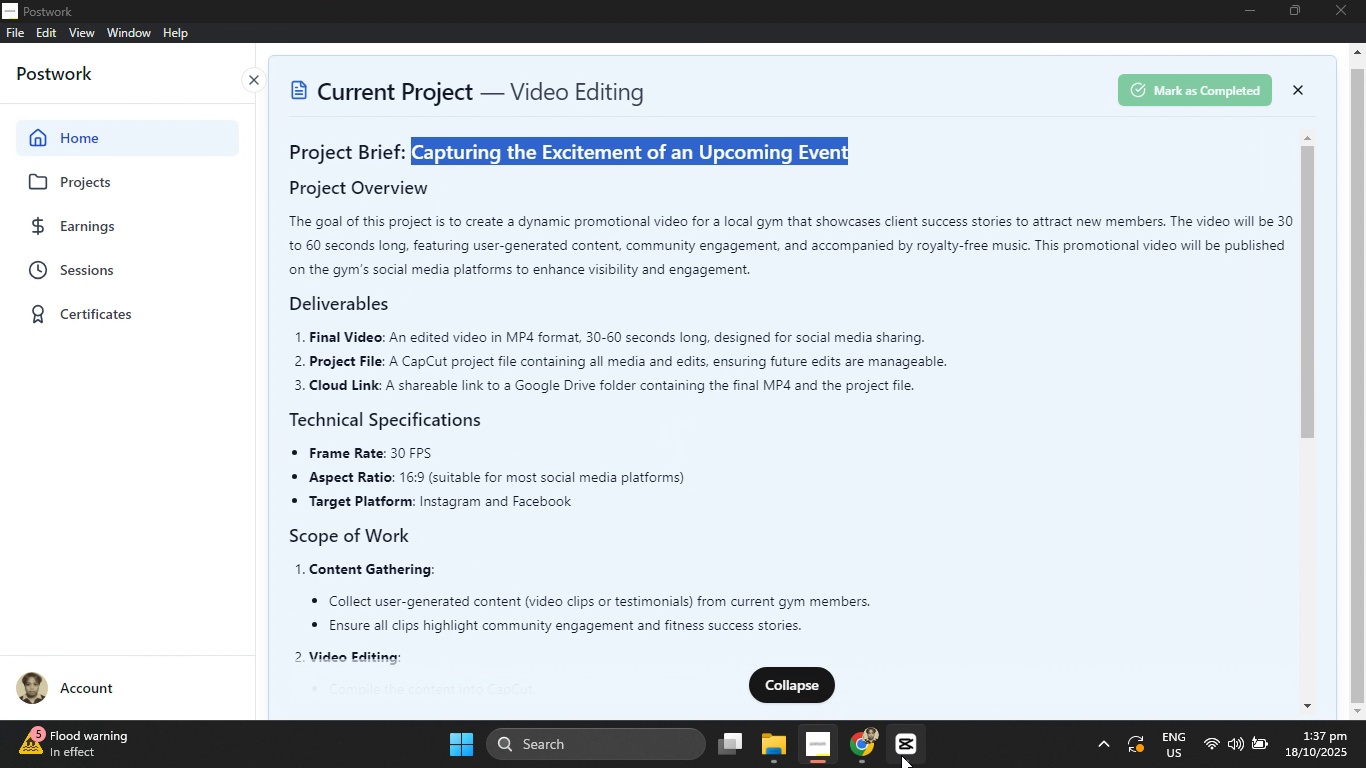 
key(Control+V)
 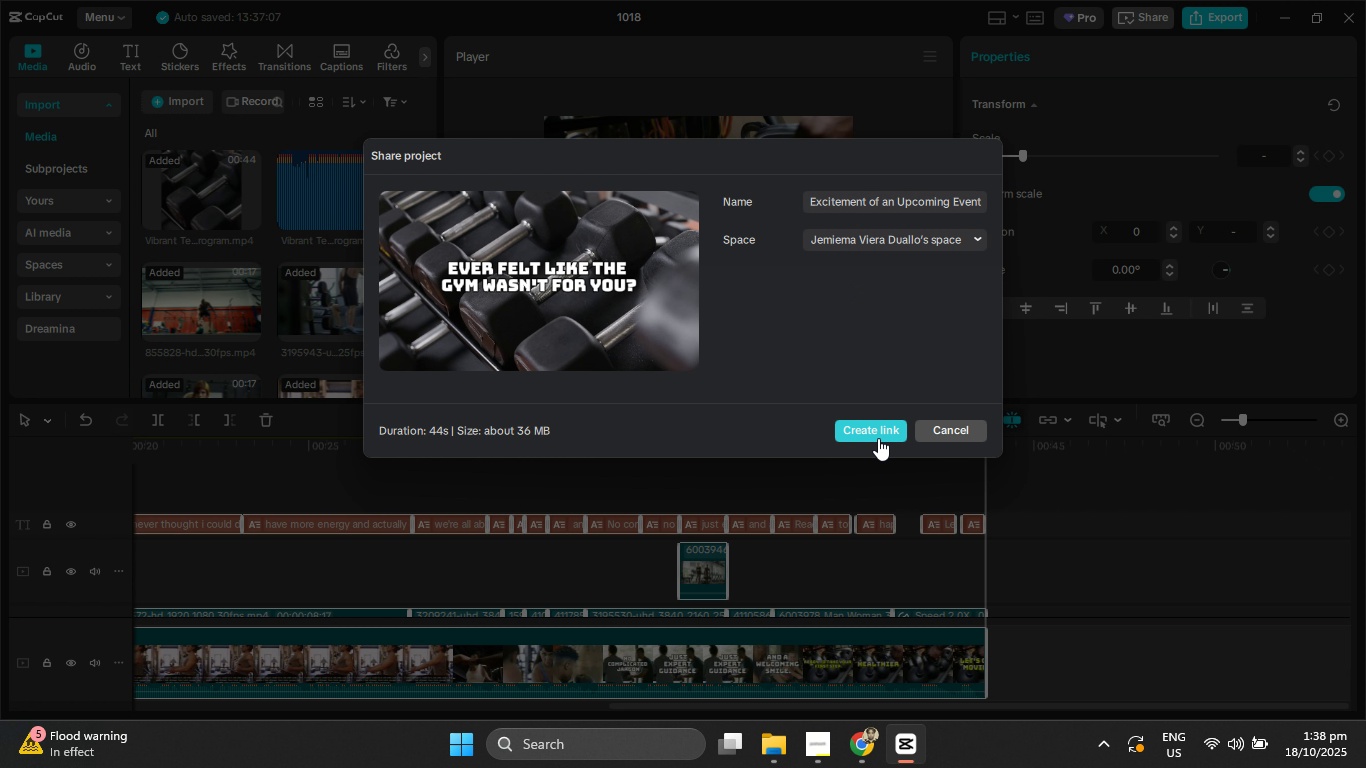 
left_click([878, 438])
 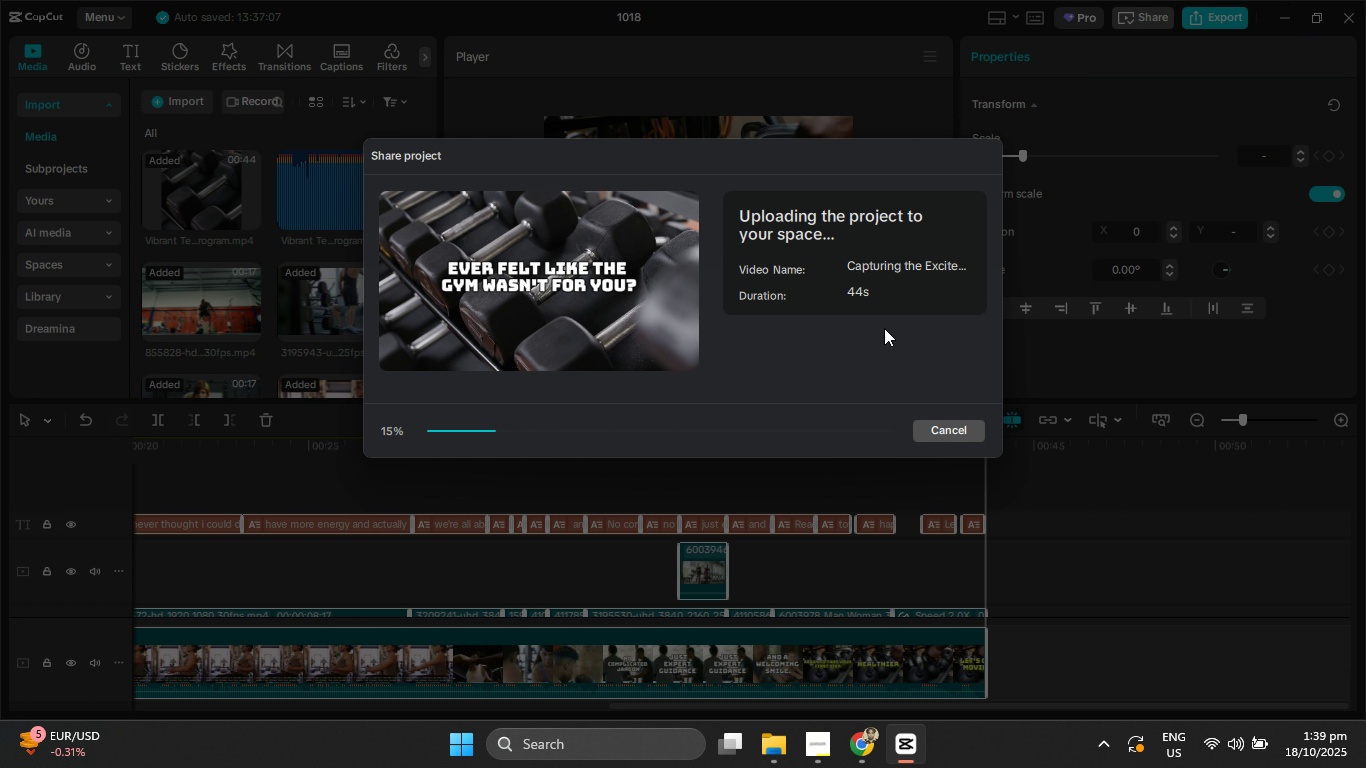 
wait(117.45)
 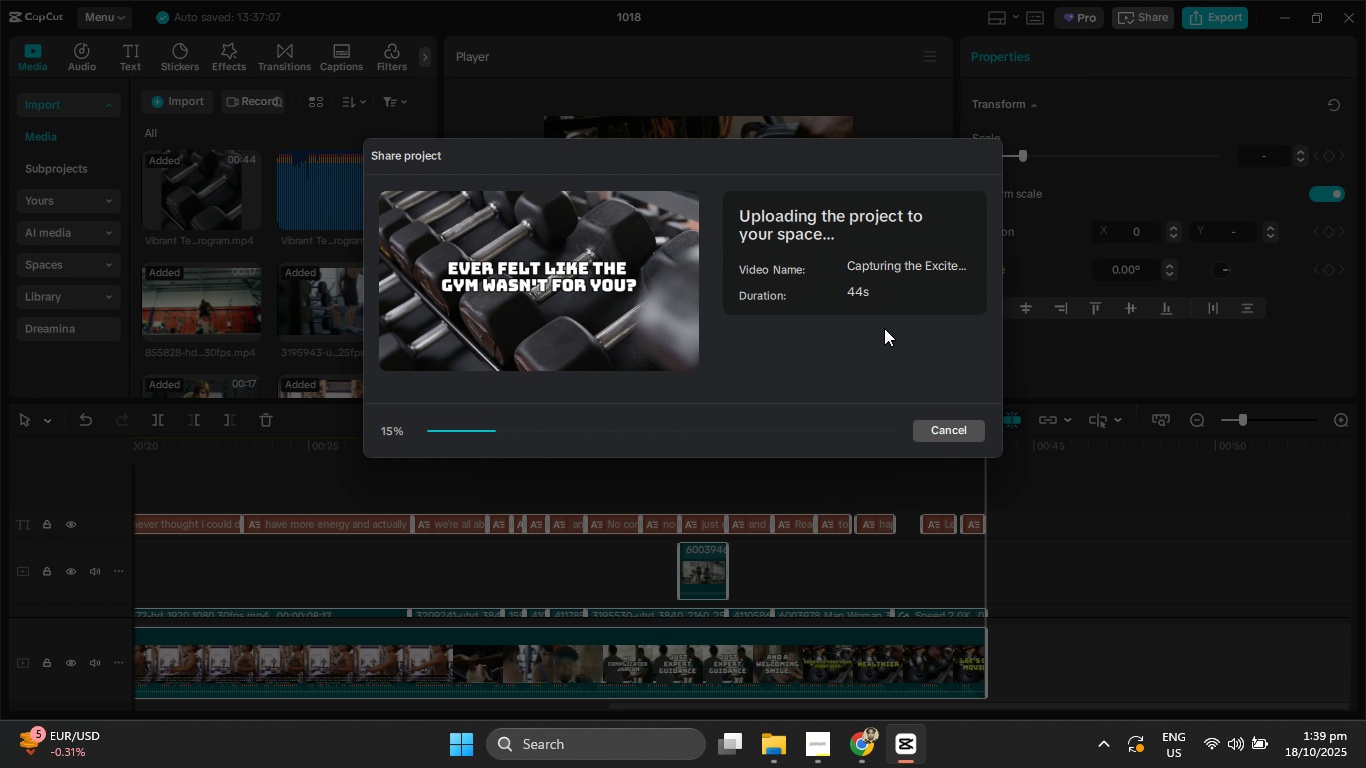 
left_click([827, 752])